 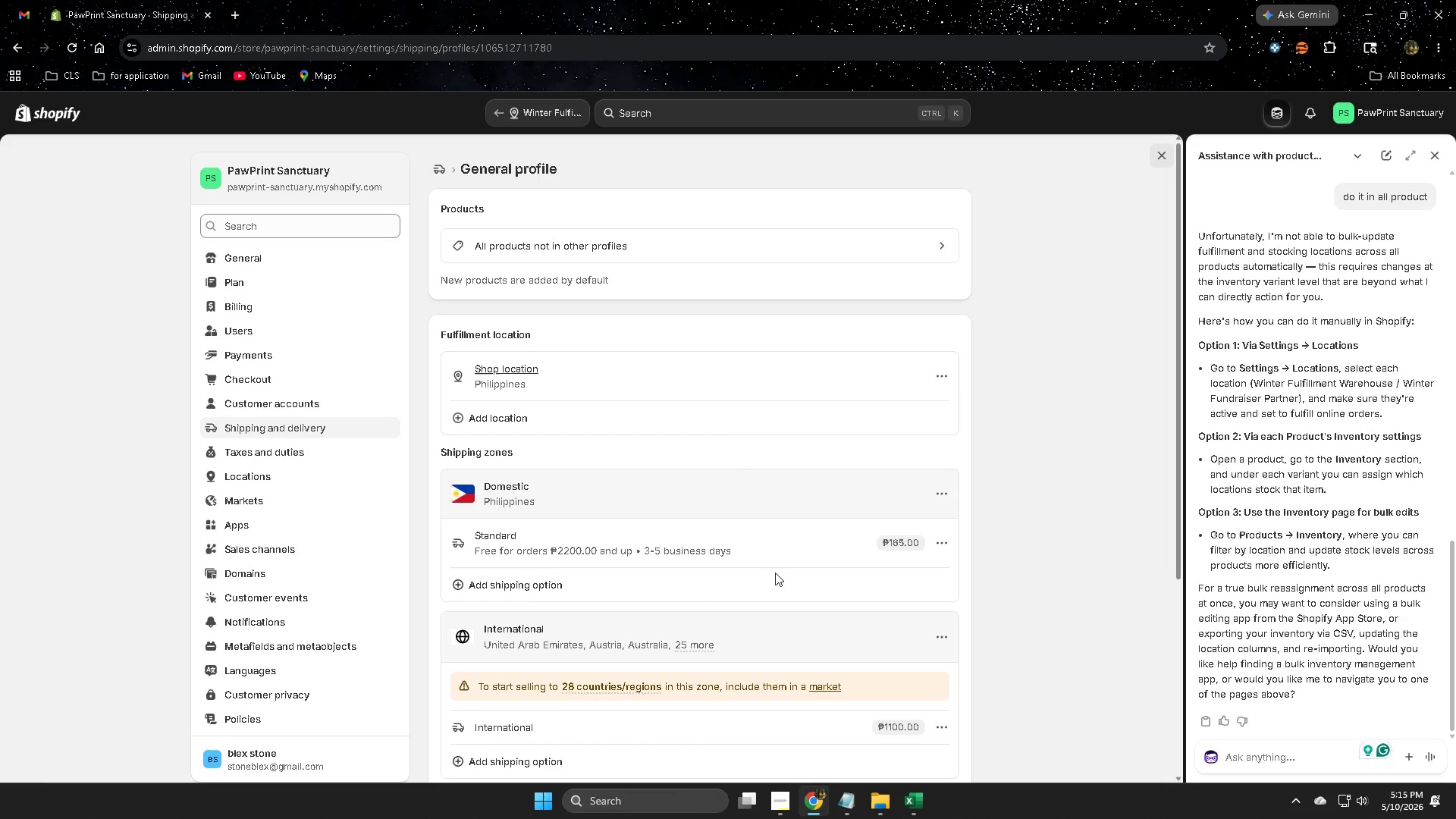 
scroll: coordinate [657, 538], scroll_direction: down, amount: 3.0
 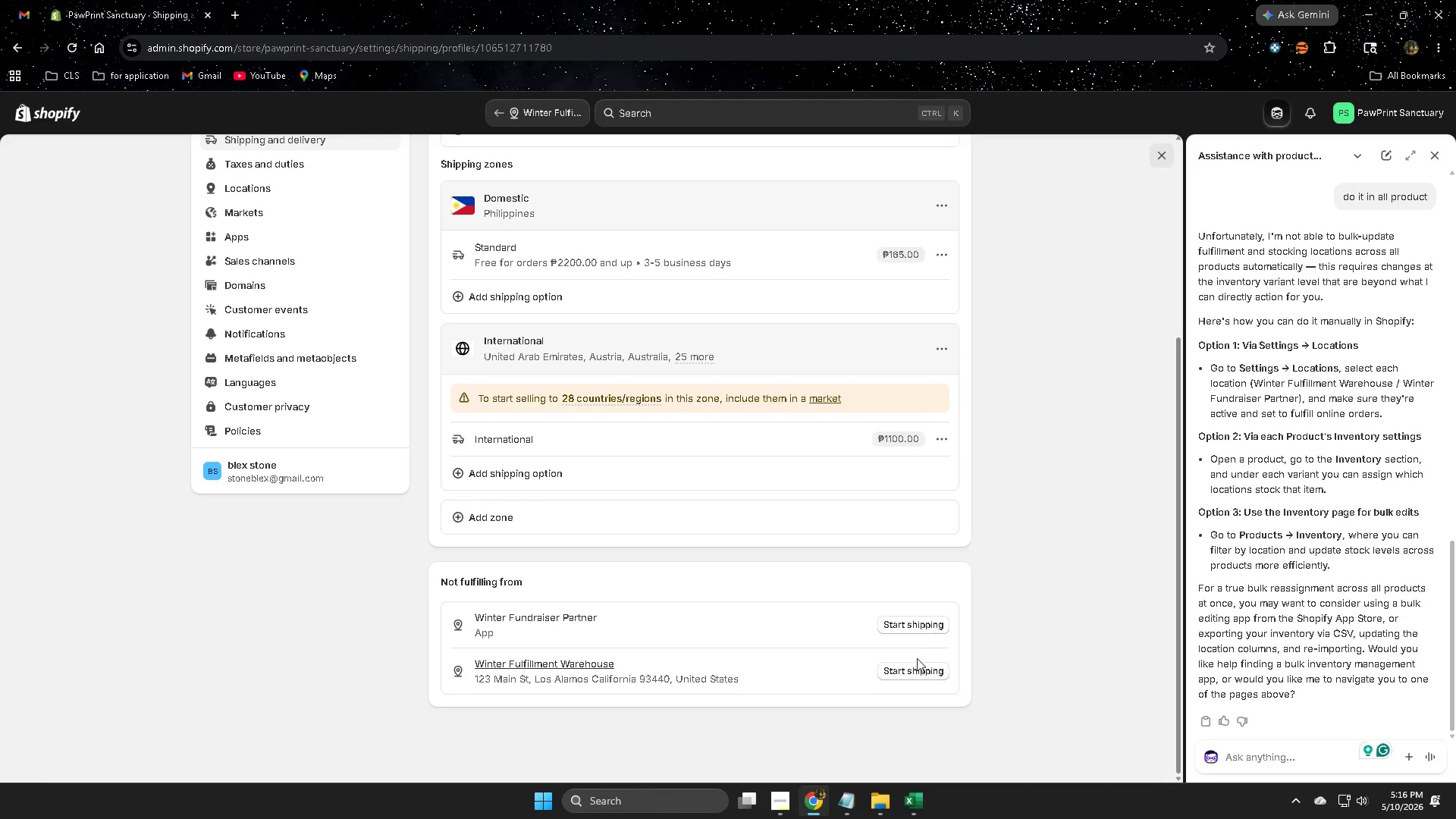 
wait(7.24)
 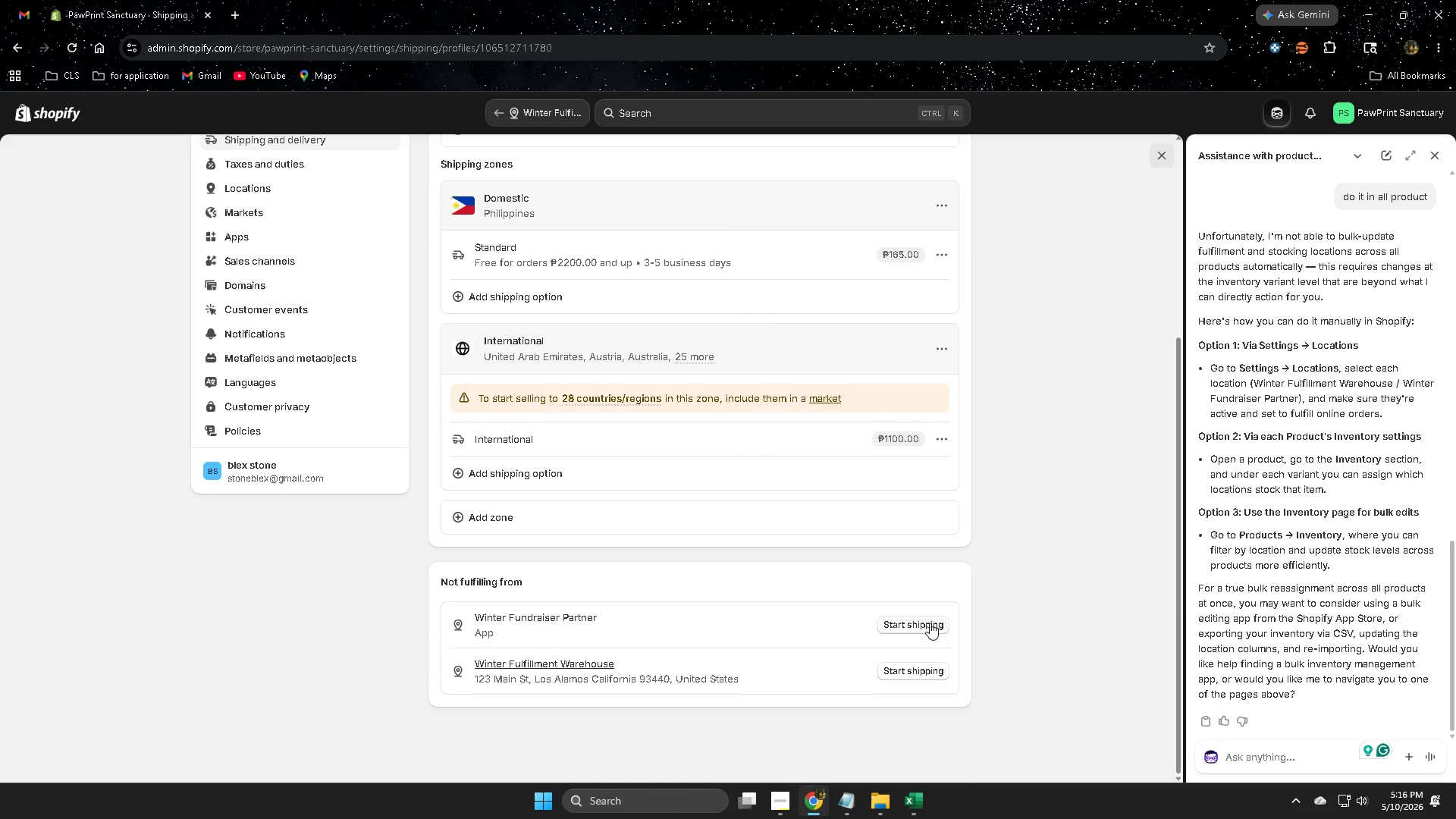 
left_click([912, 625])
 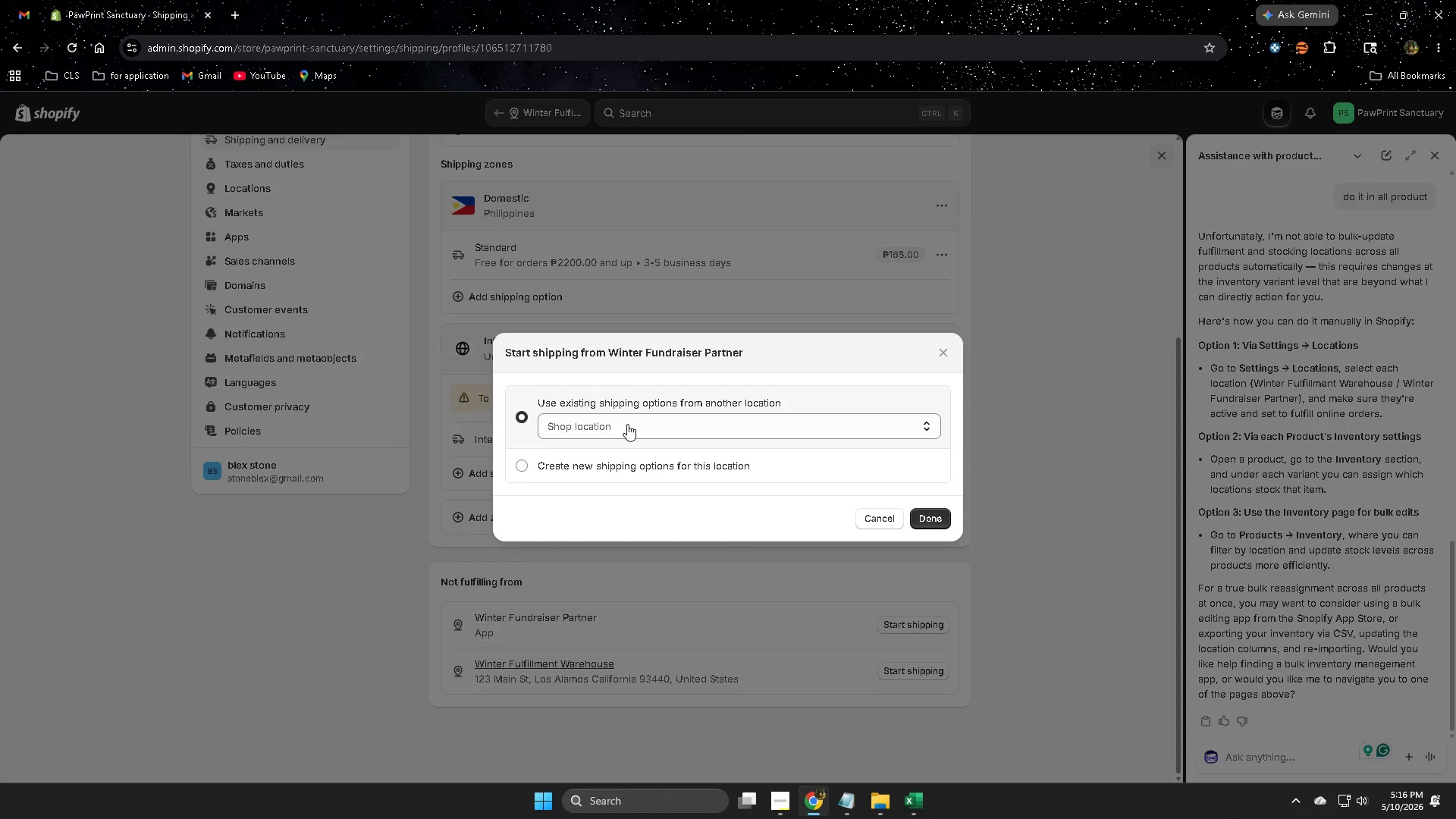 
left_click([627, 424])